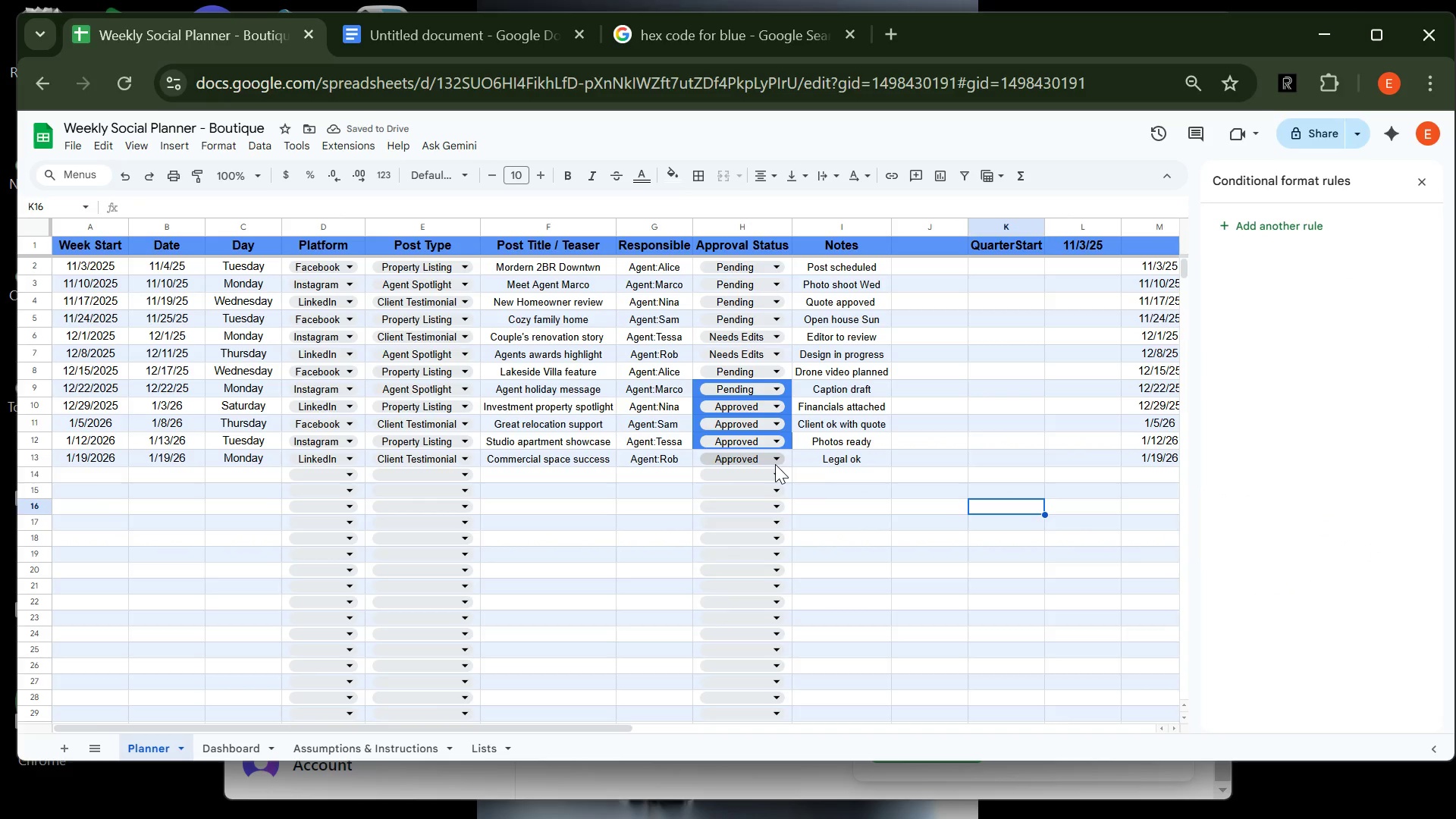 
left_click([775, 464])
 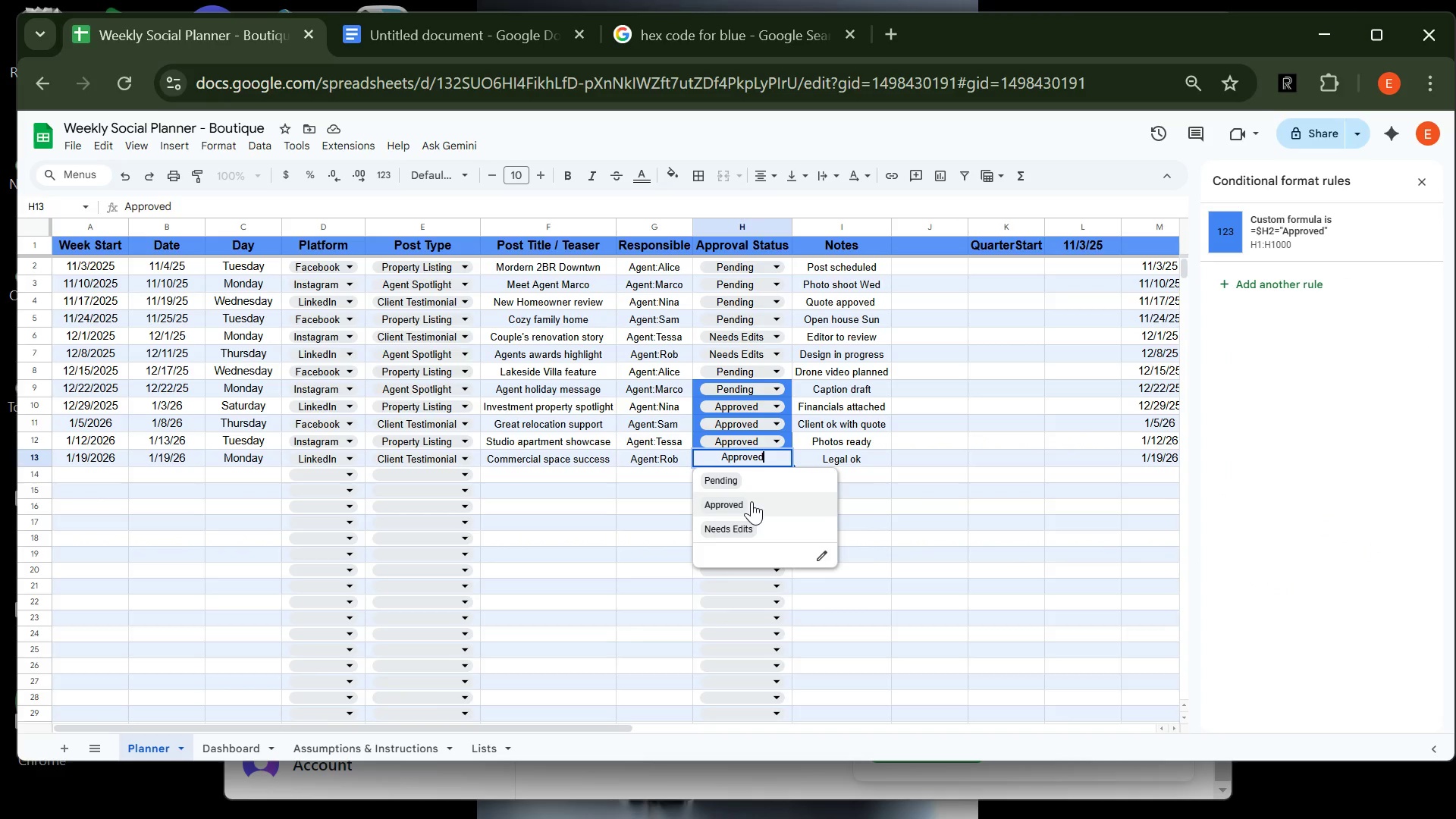 
left_click([752, 501])
 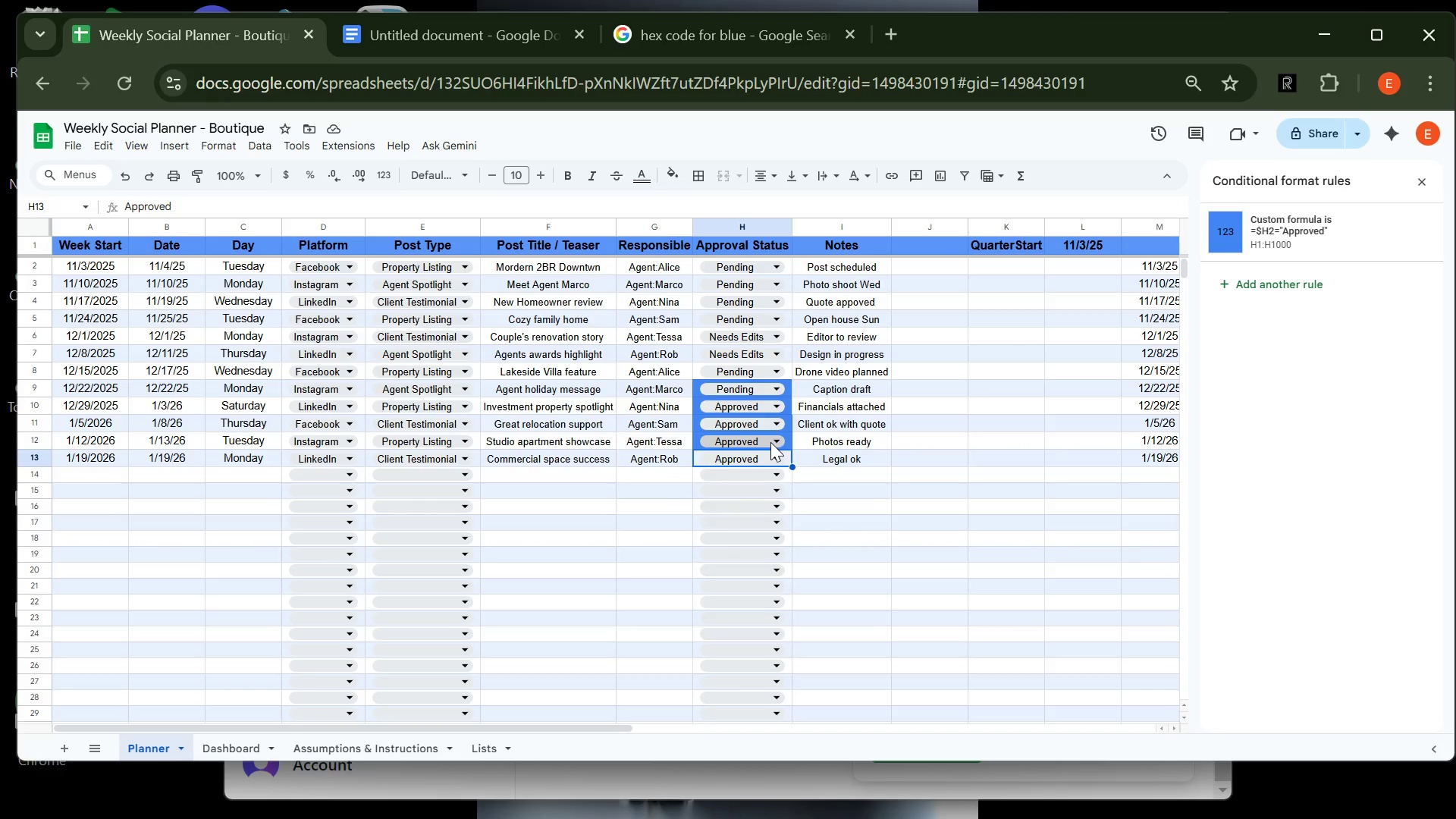 
left_click([770, 442])
 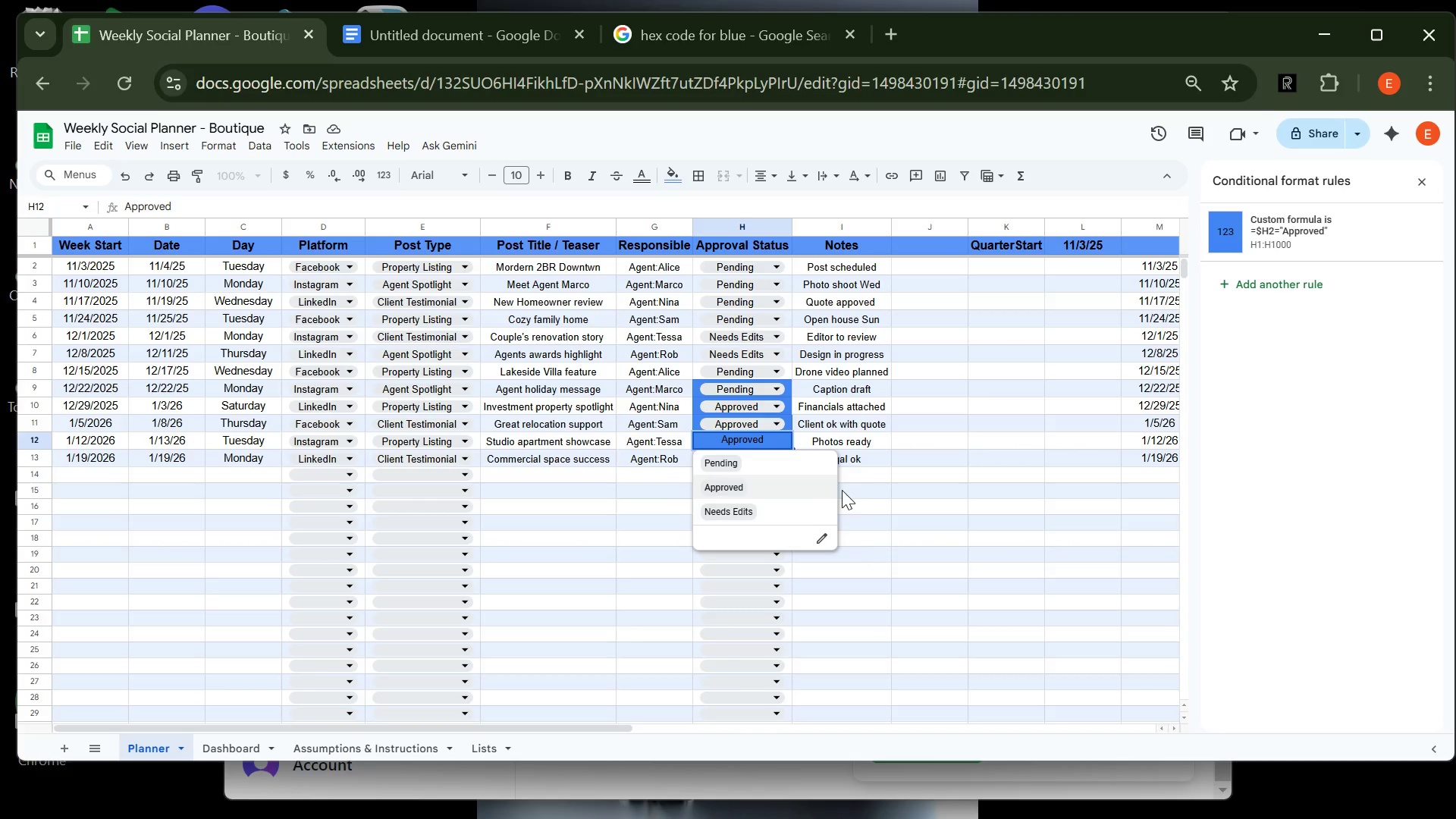 
left_click([851, 497])
 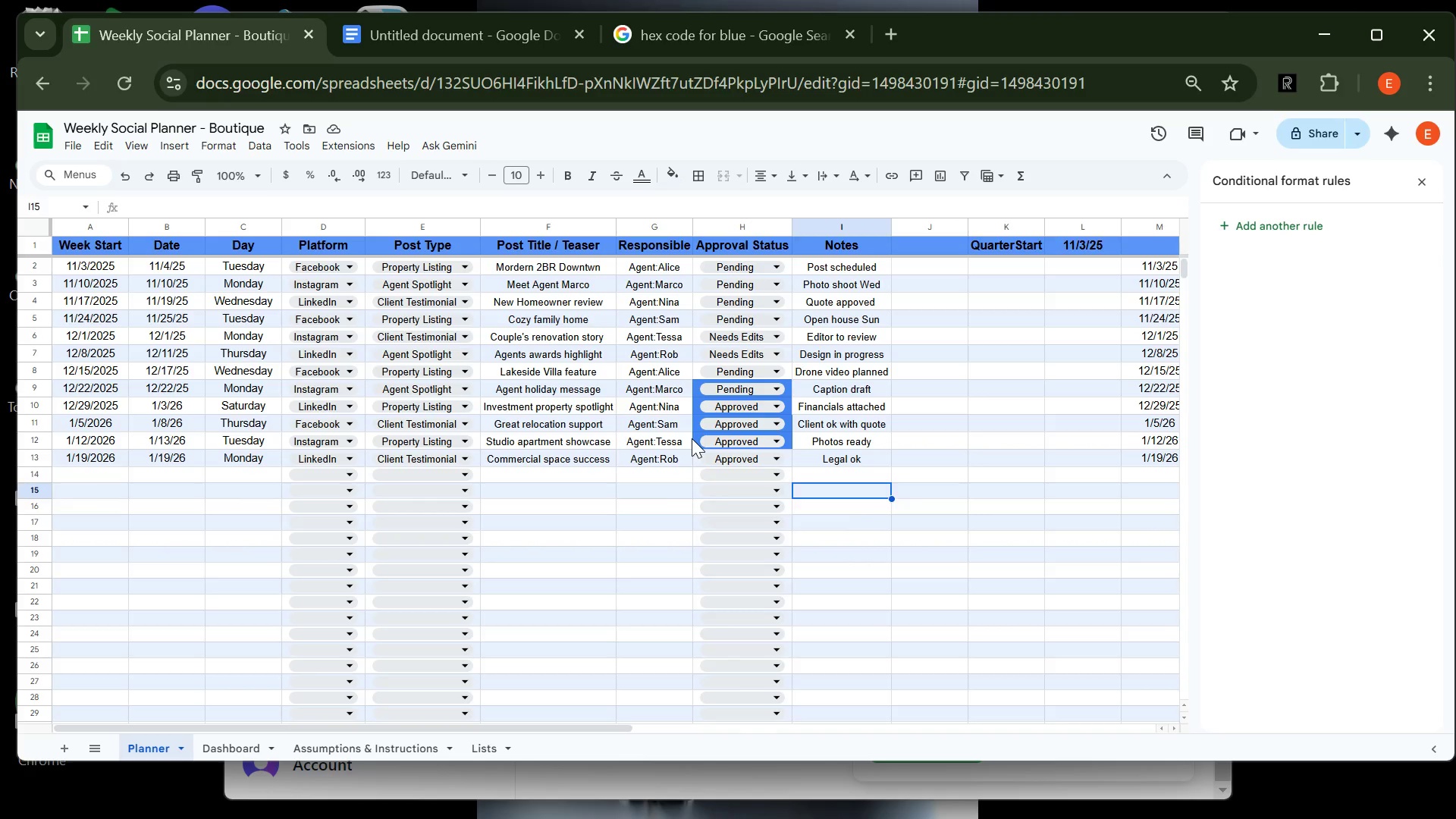 
left_click([692, 438])
 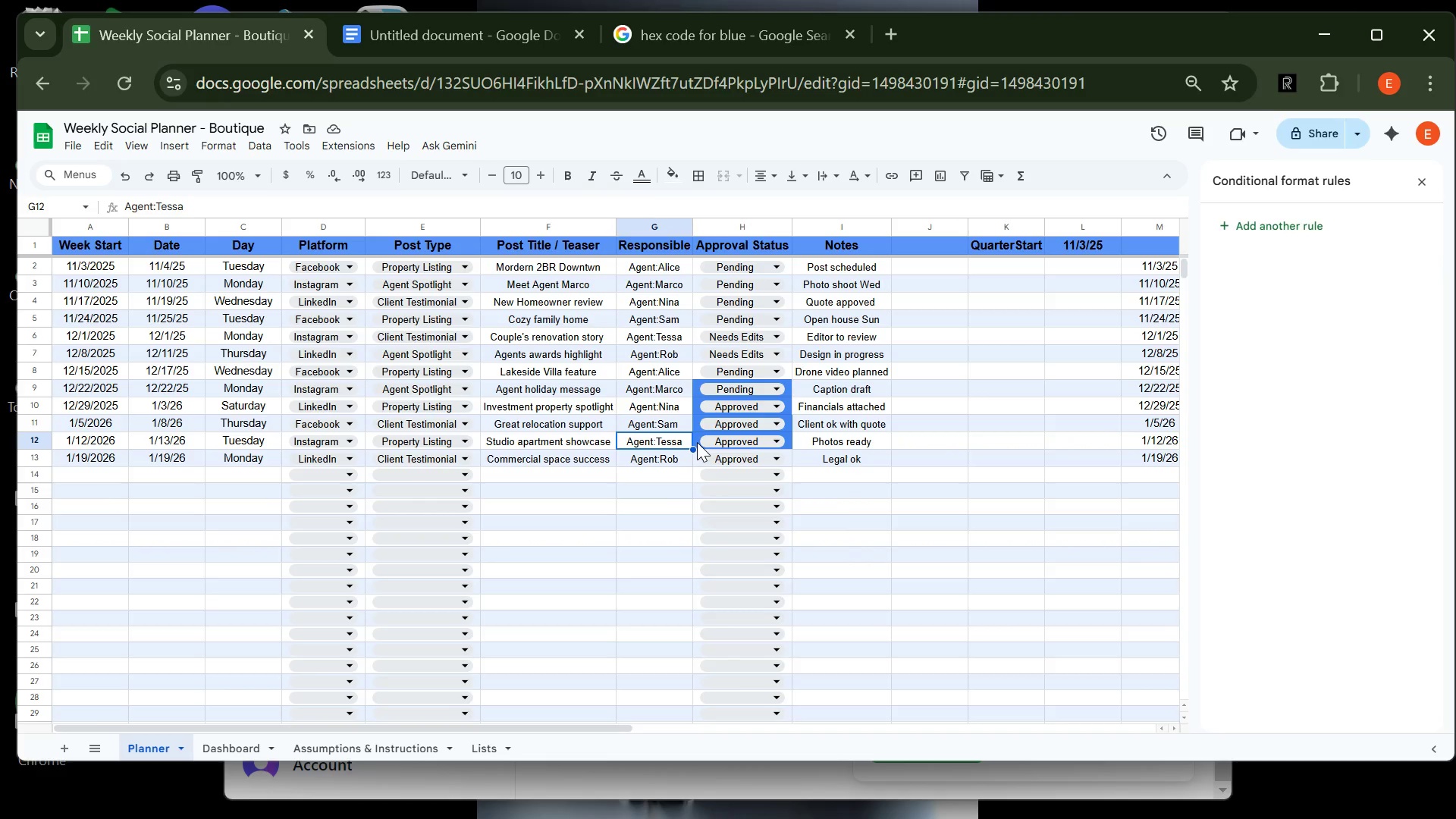 
left_click([697, 442])
 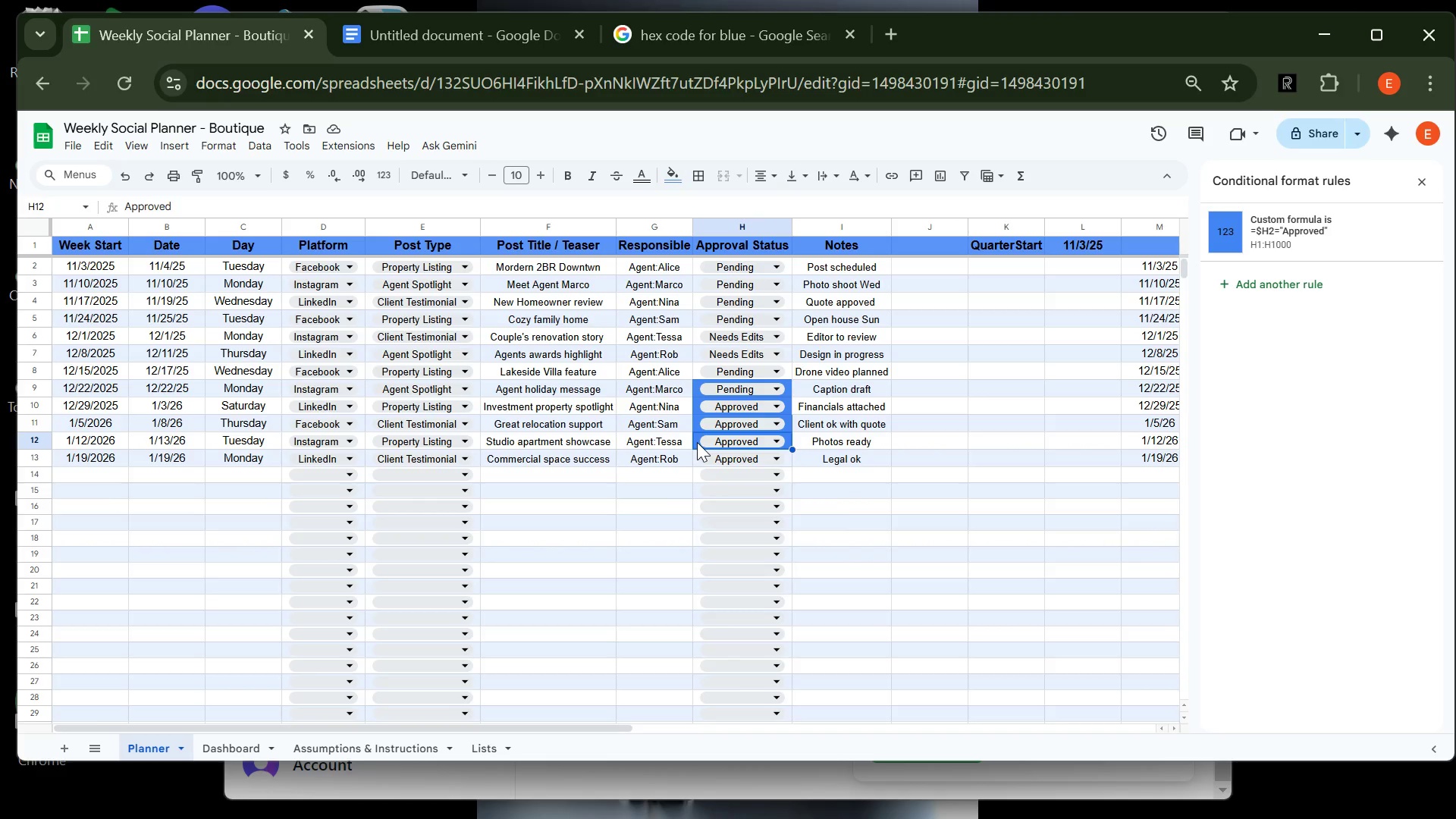 
key(Control+C)
 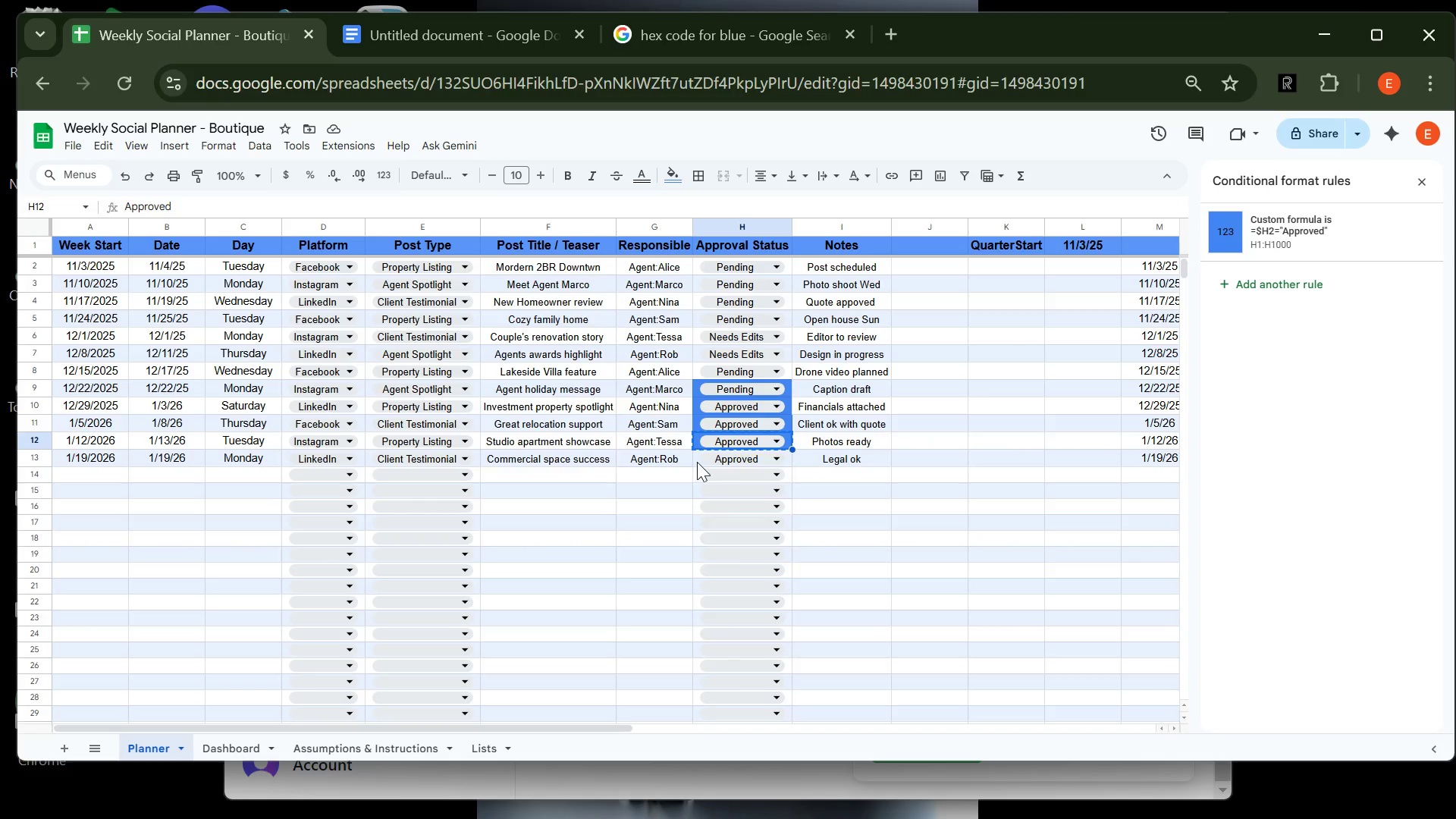 
left_click([697, 461])
 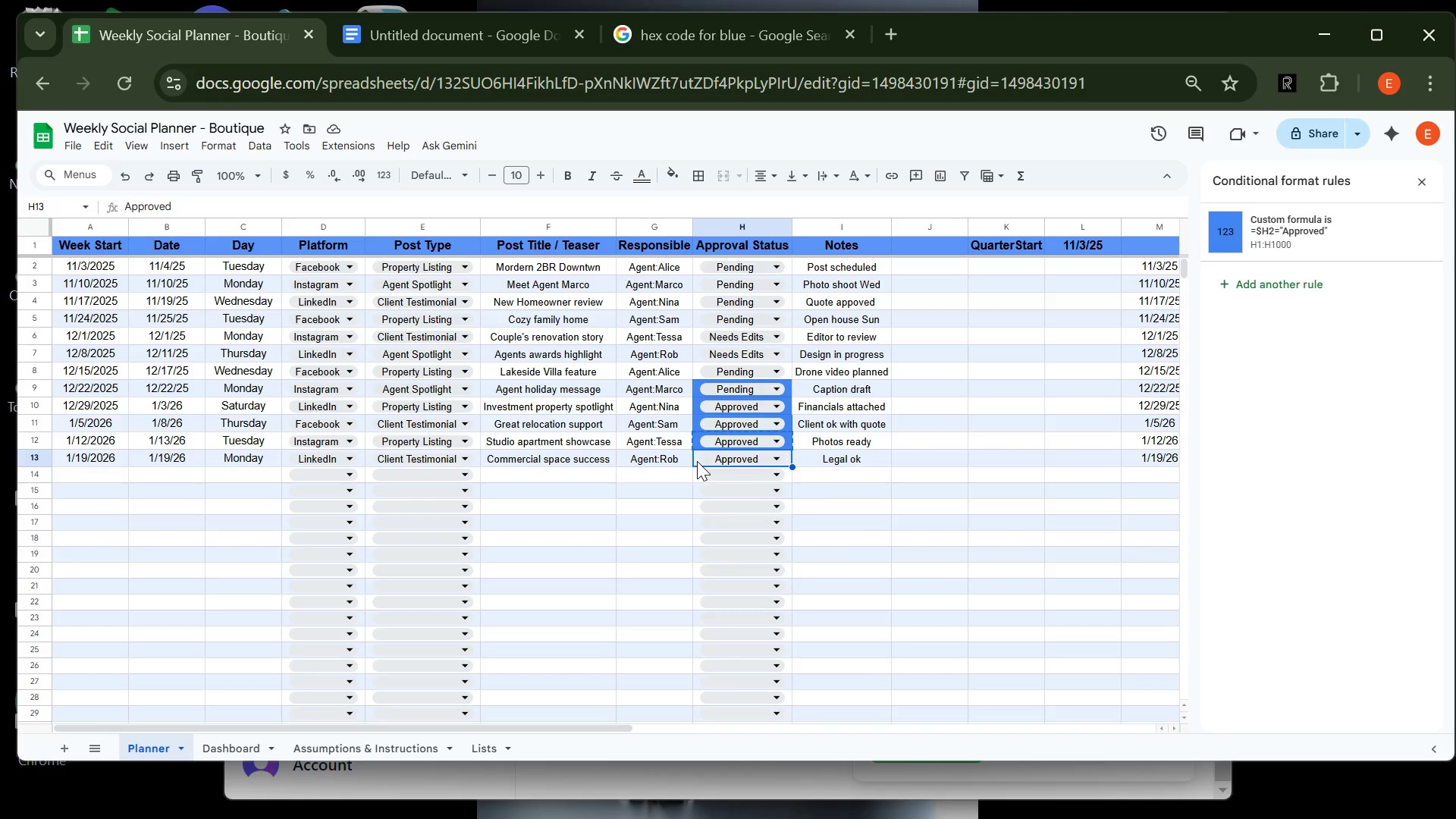 
key(Control+V)
 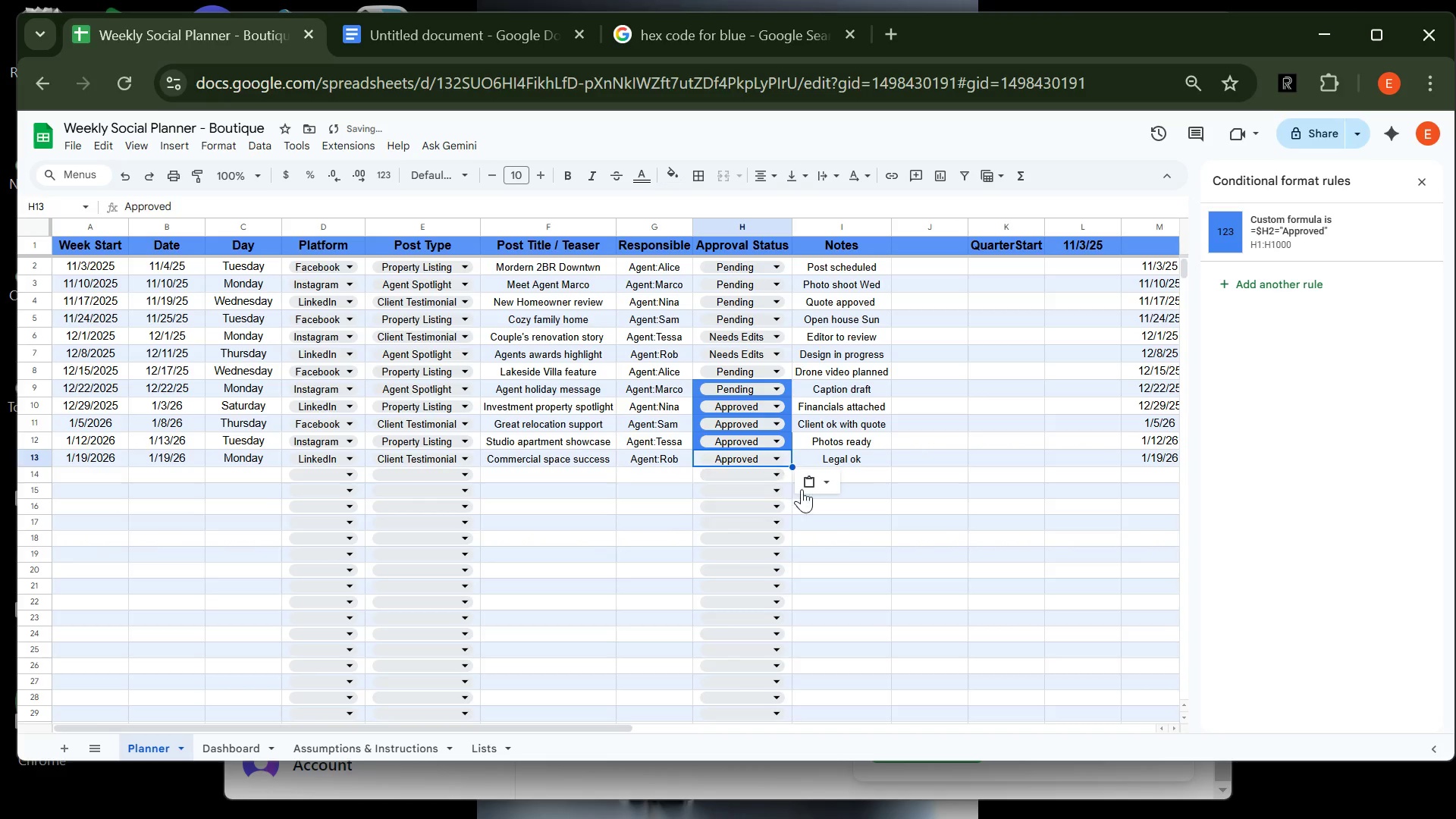 
left_click([833, 507])
 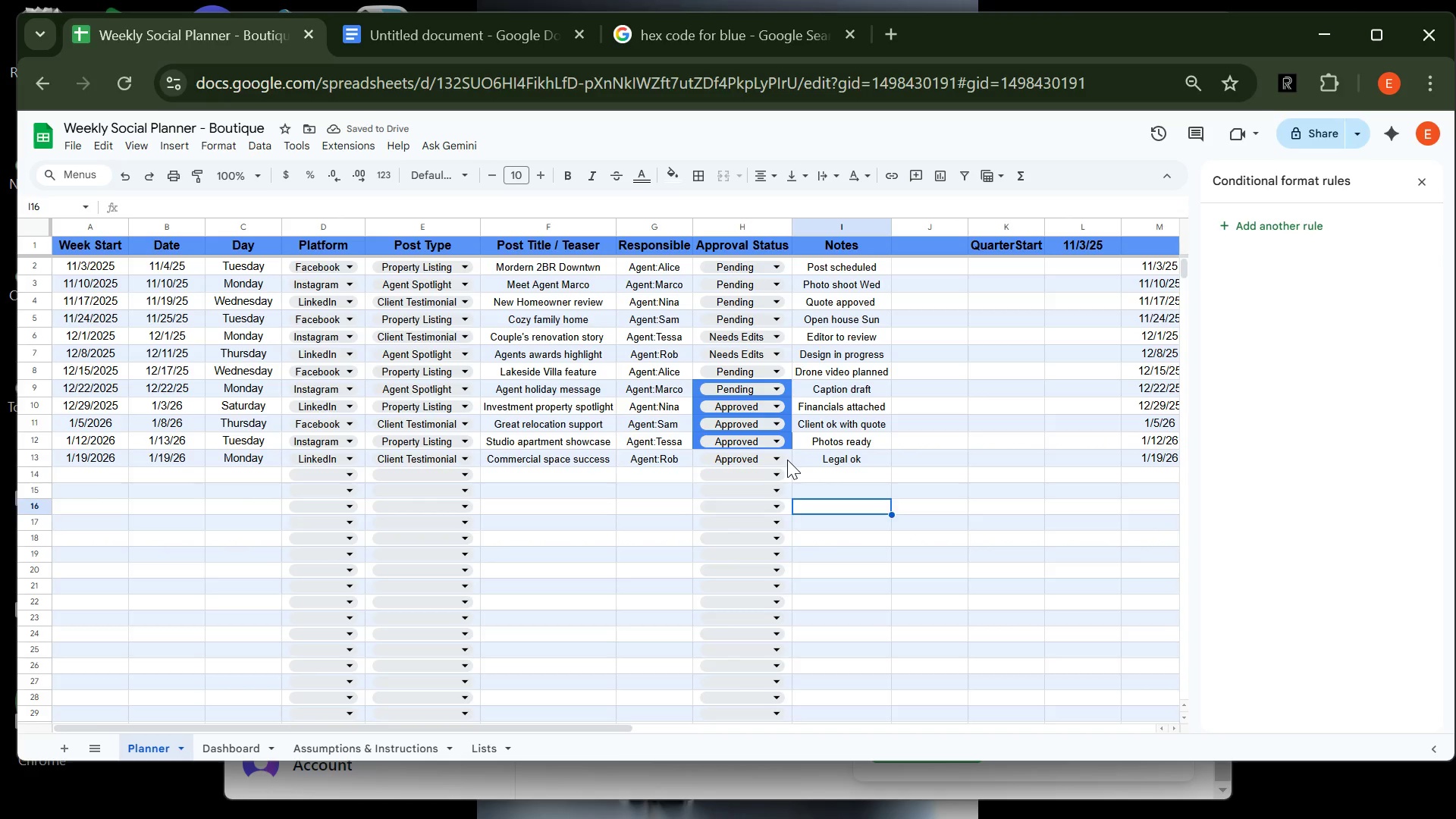 
left_click([787, 460])
 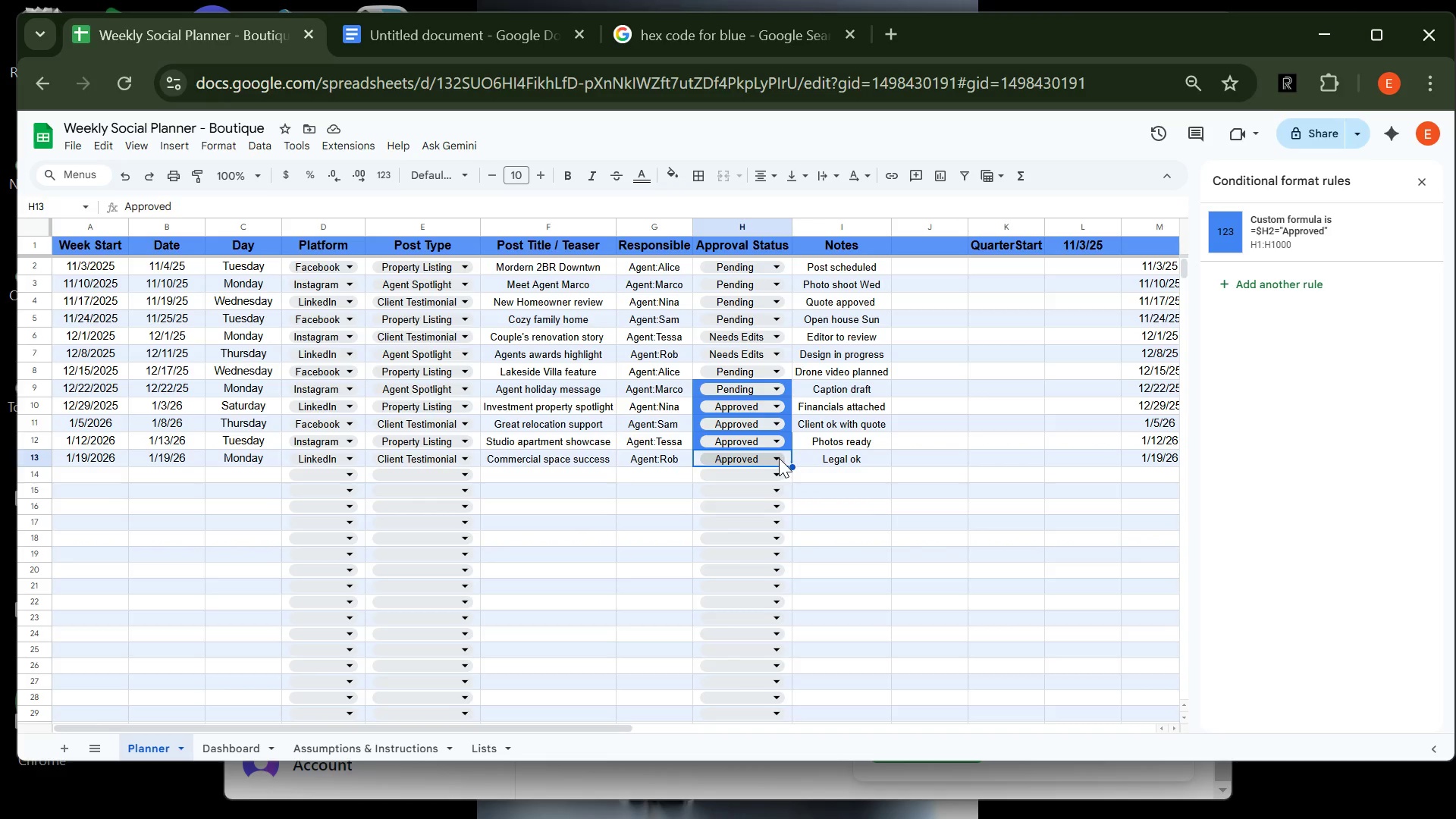 
left_click([824, 493])
 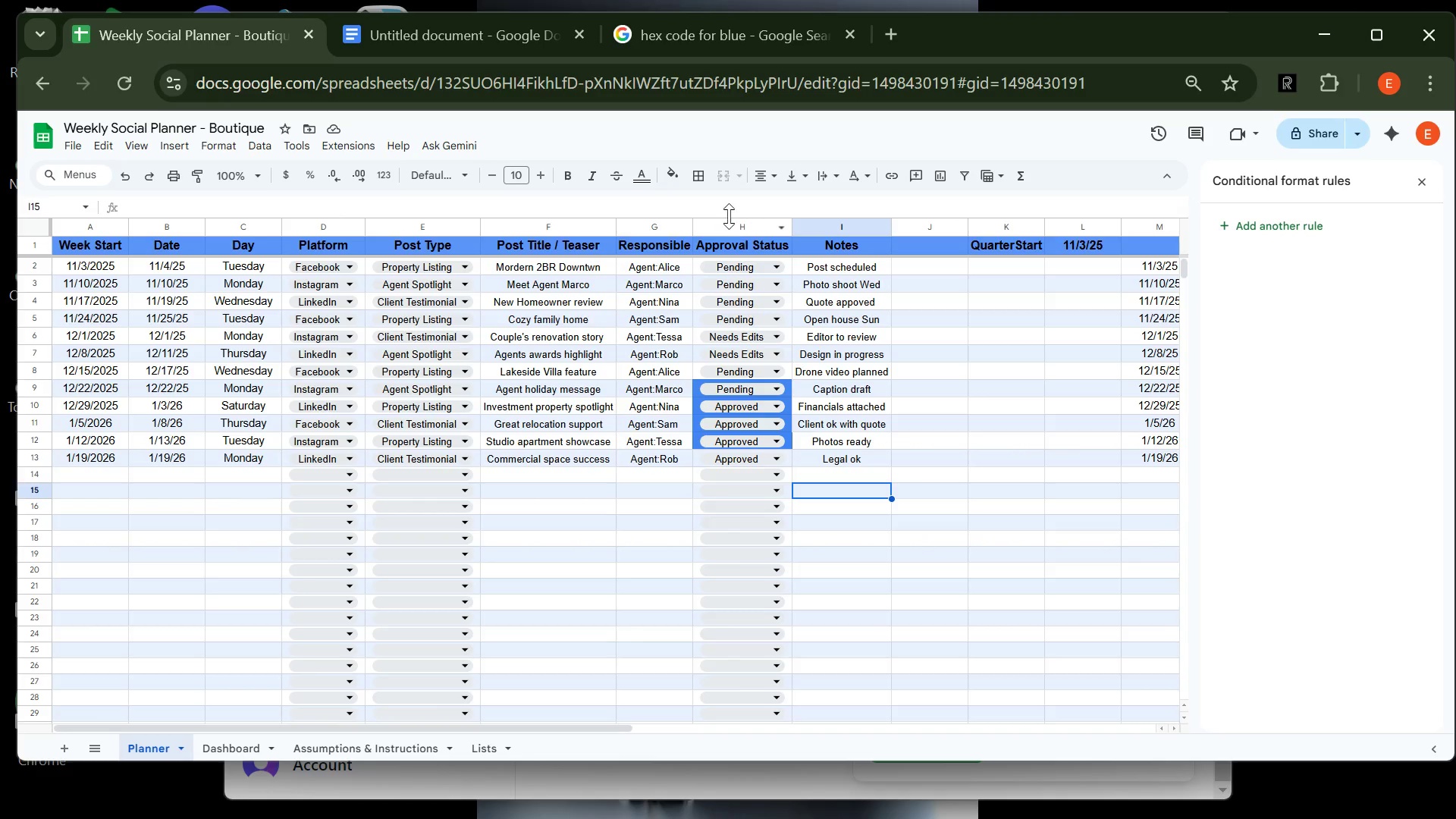 
left_click([731, 228])
 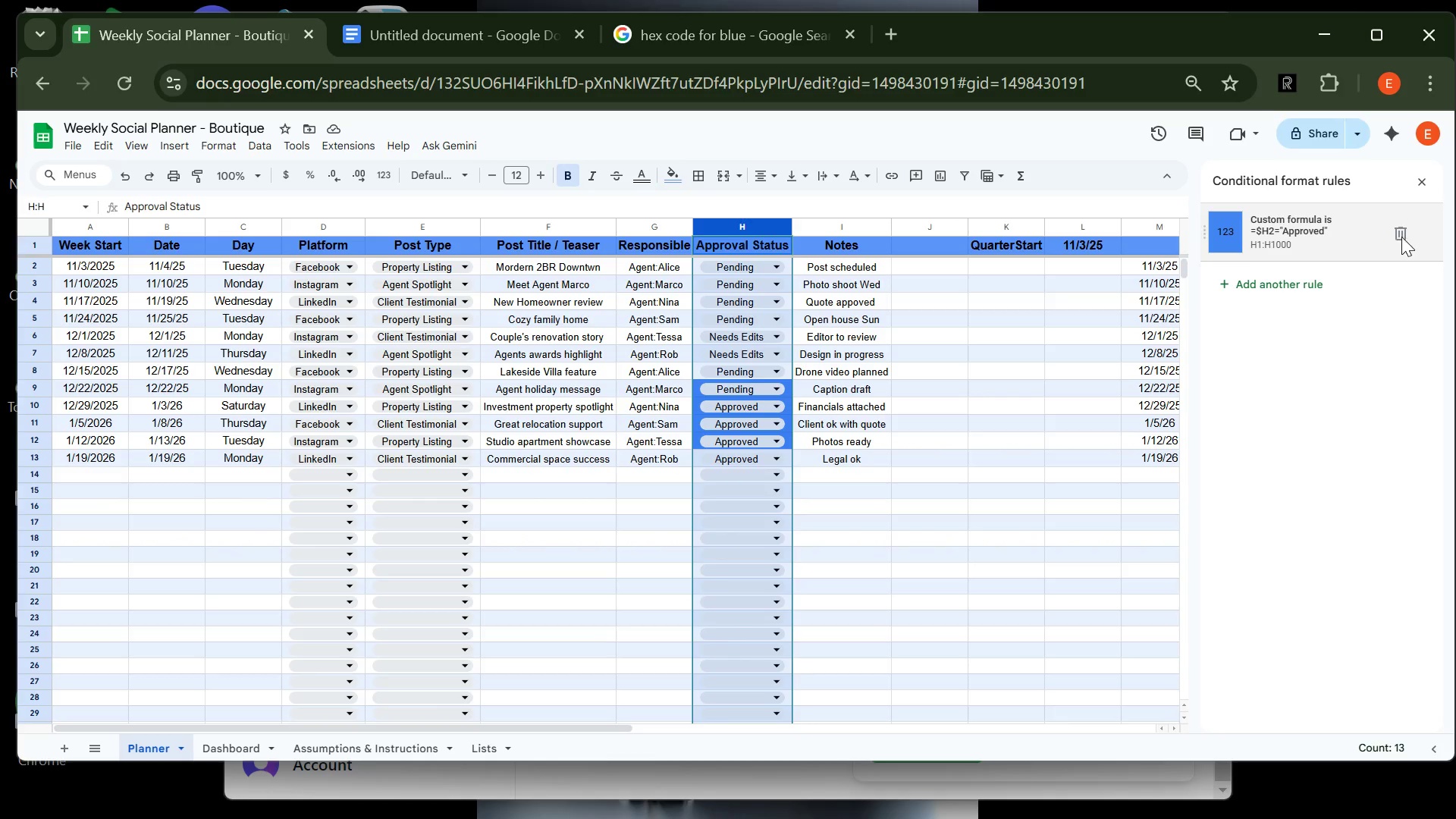 
left_click([1399, 238])
 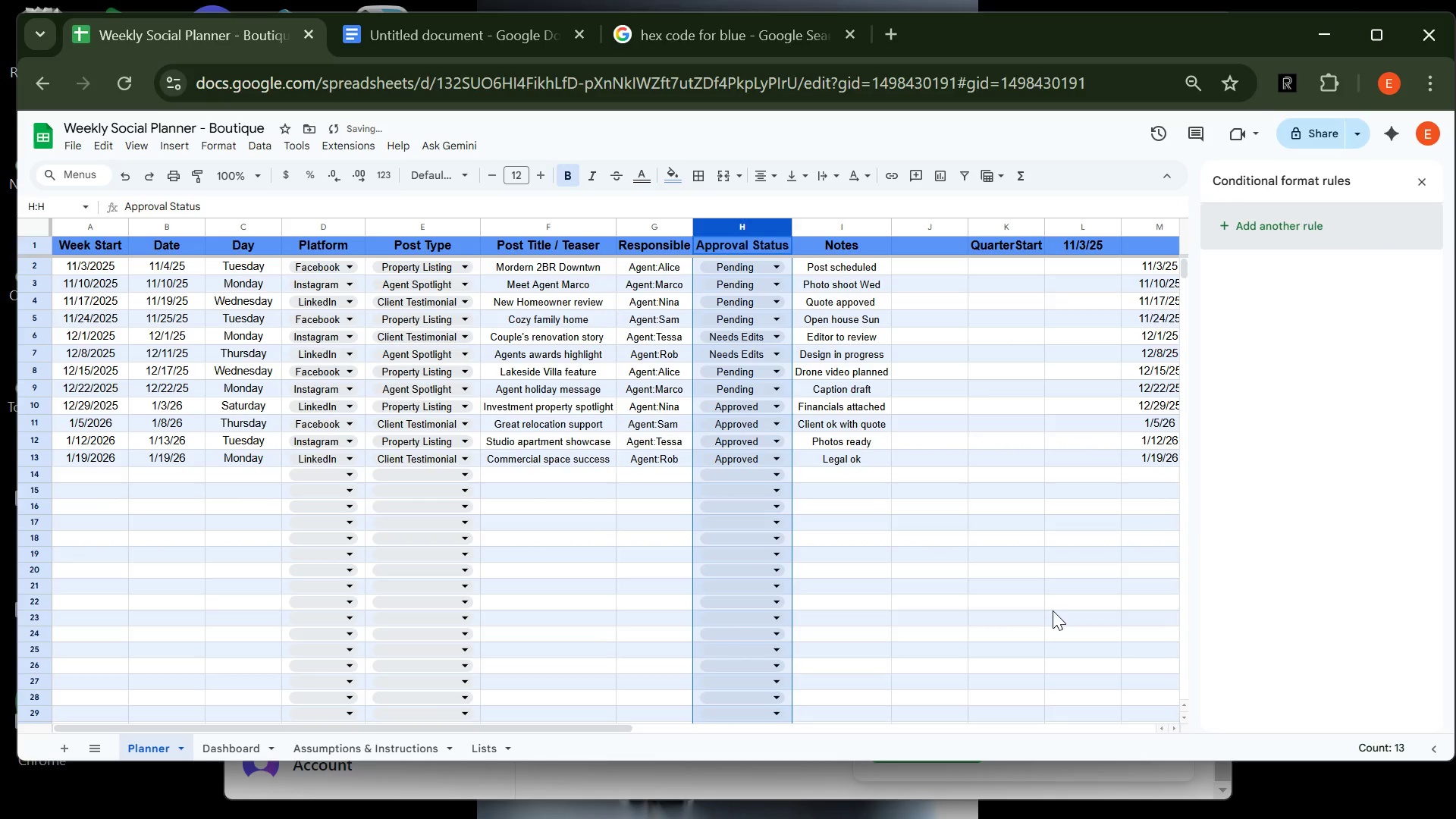 
left_click([1053, 610])
 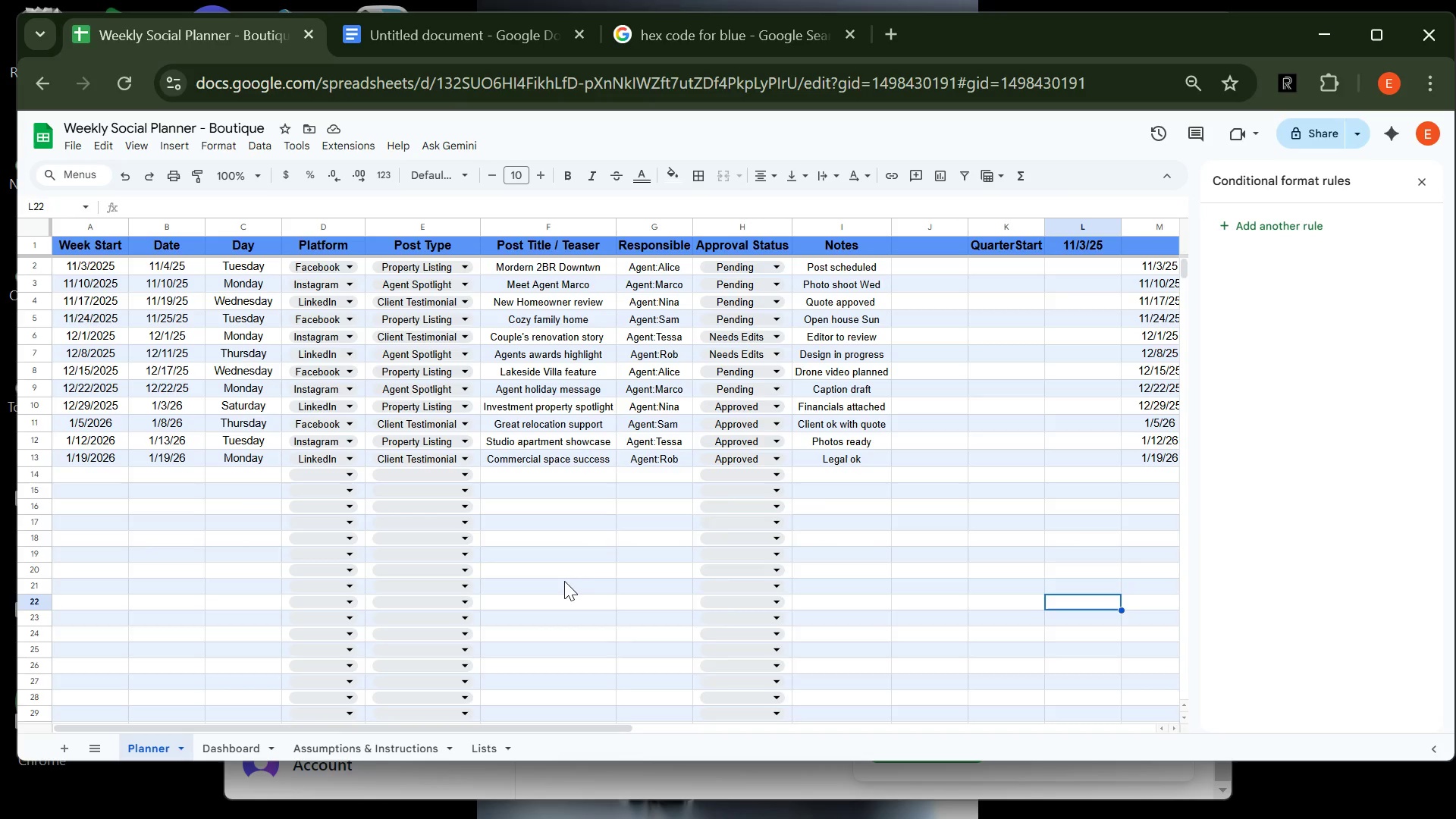 
wait(51.18)
 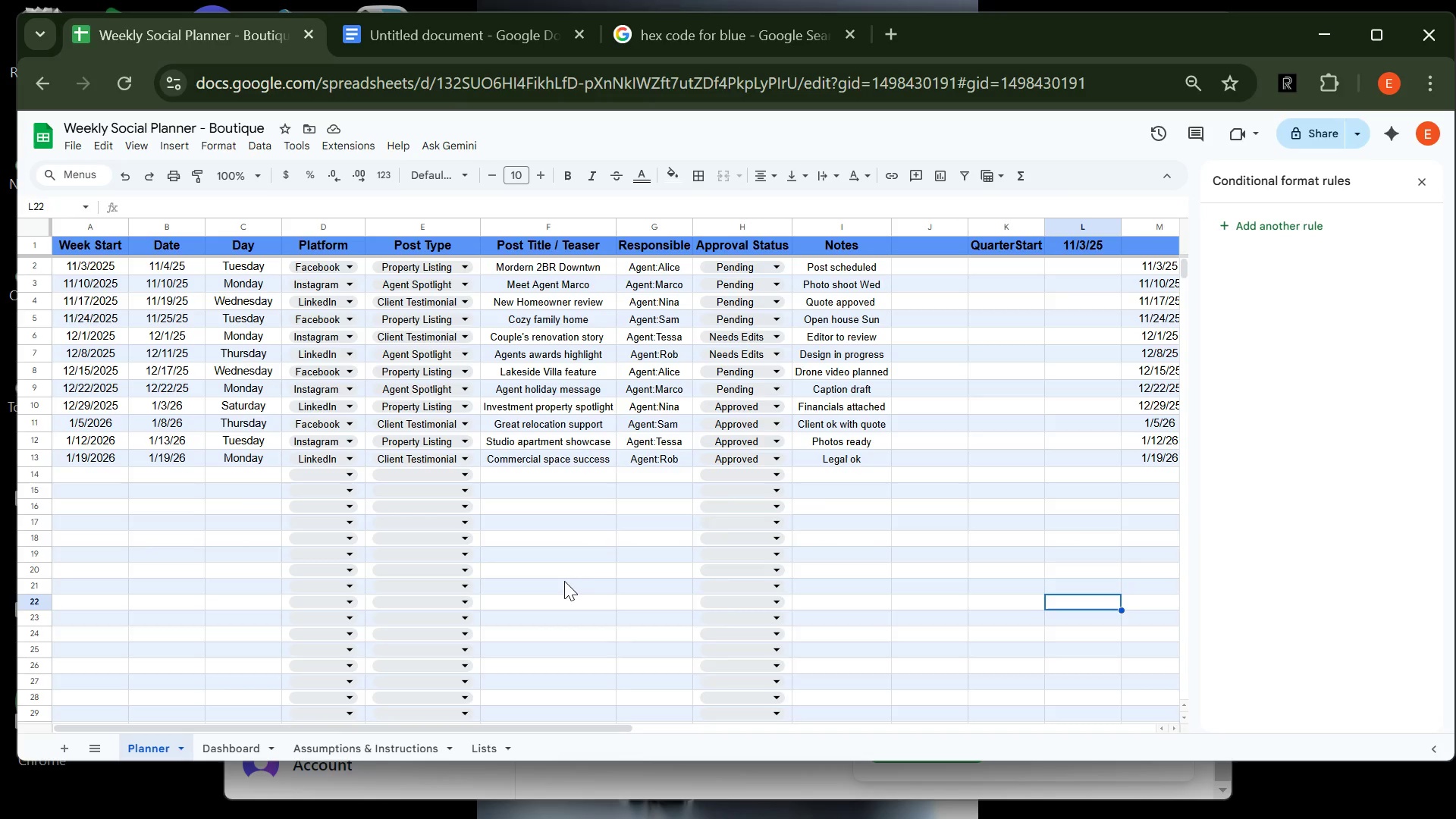 
left_click([1416, 184])
 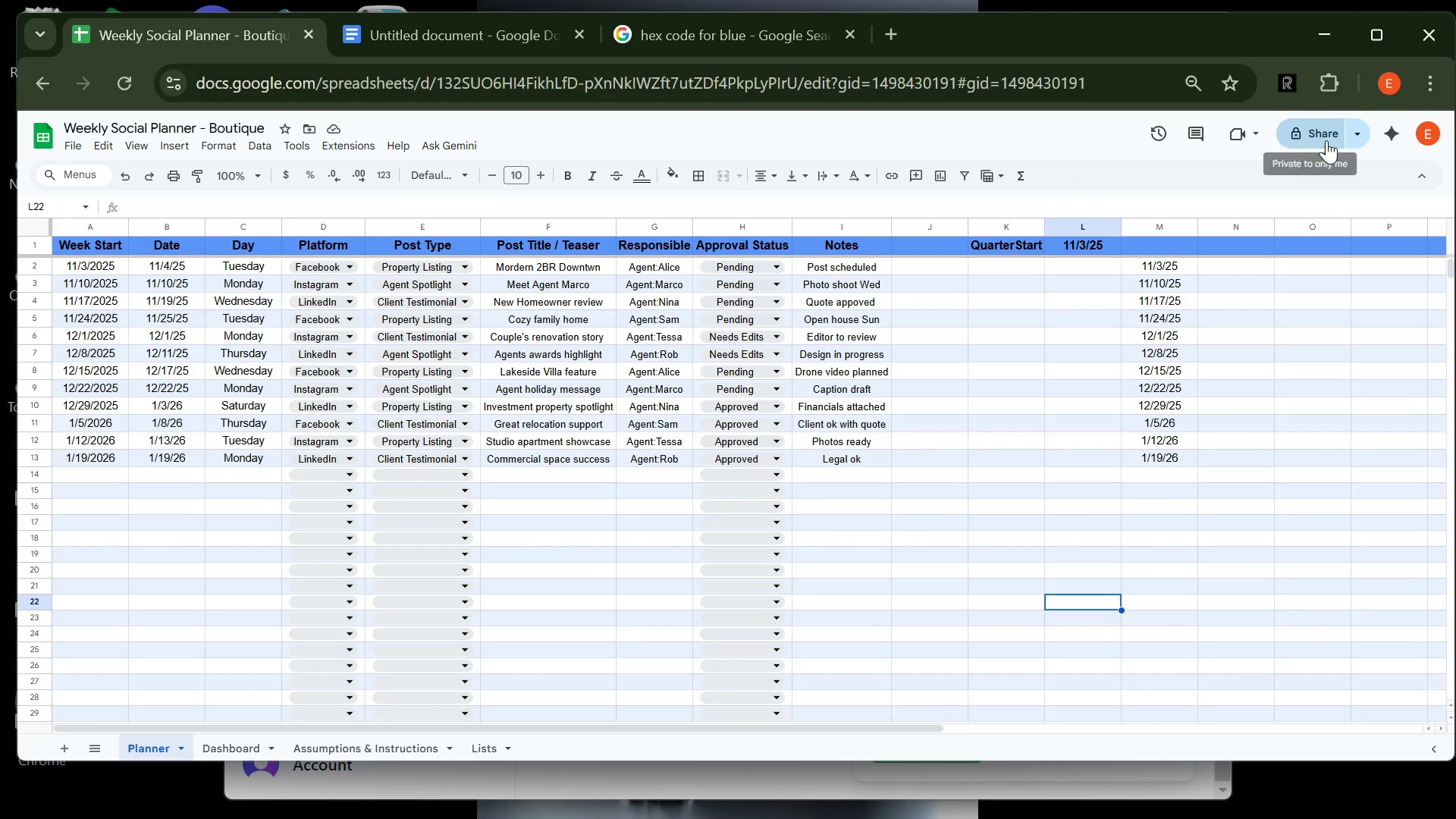 
left_click([1326, 140])
 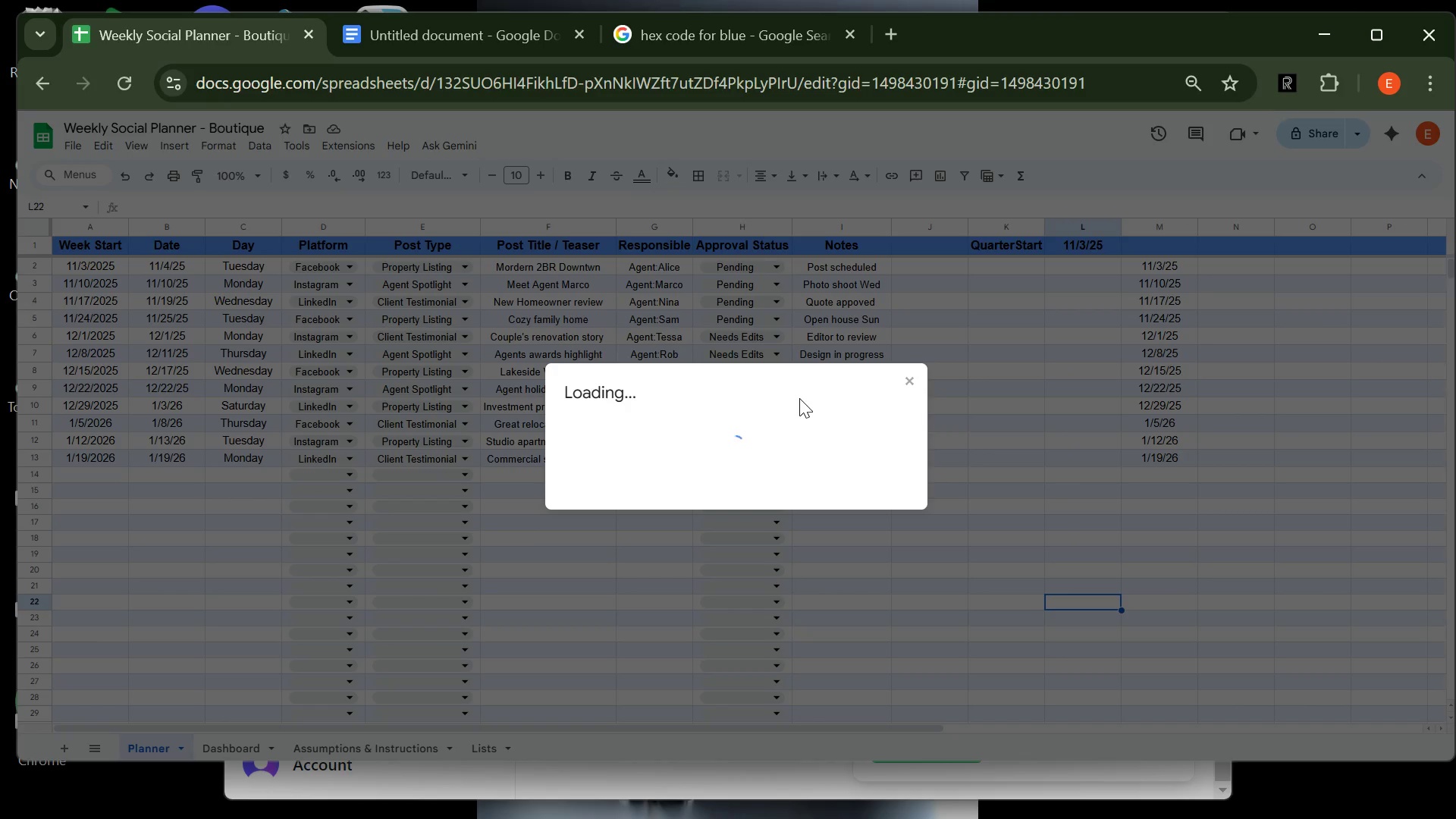 
mouse_move([659, 467])
 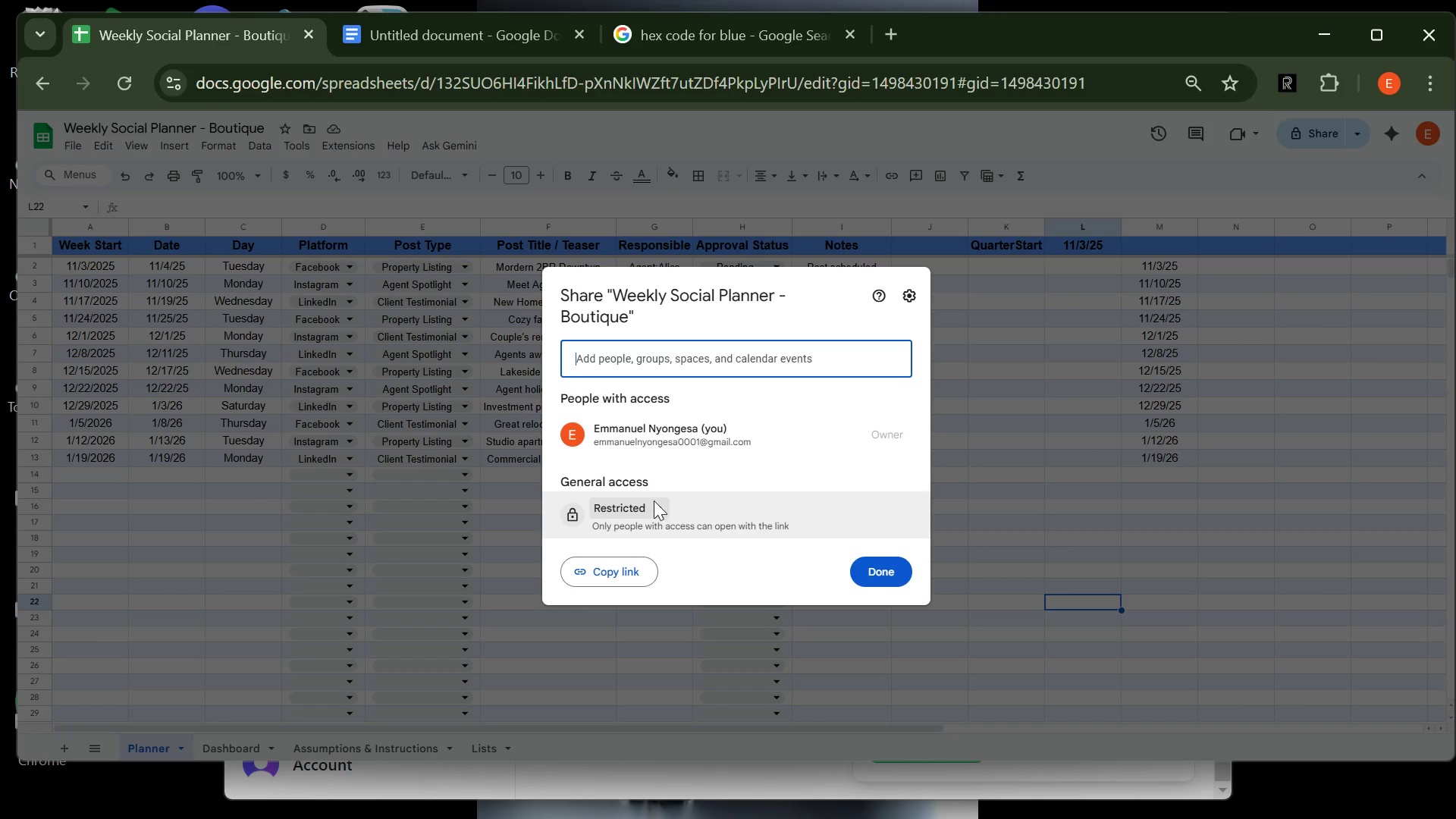 
left_click([654, 500])
 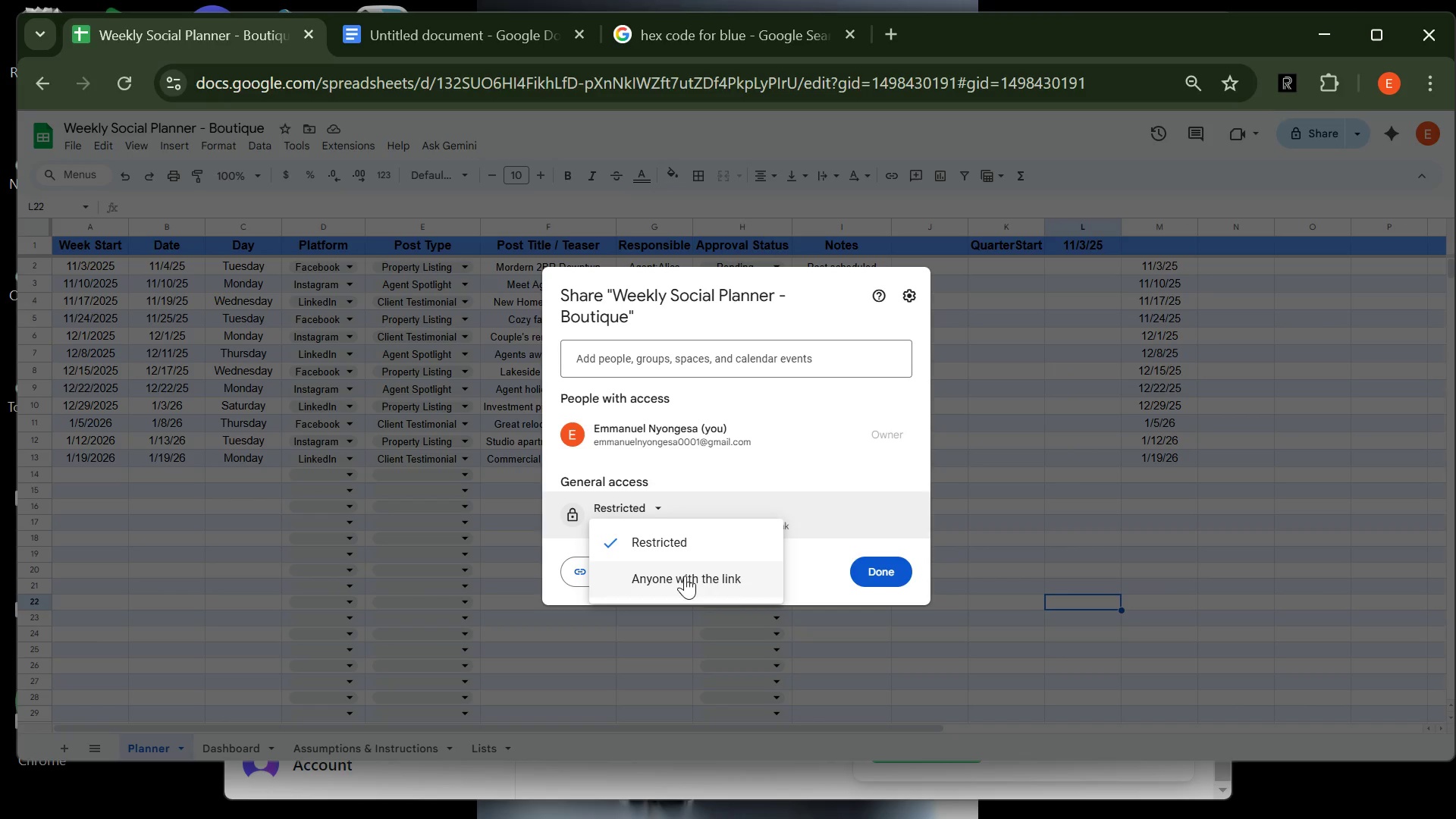 
left_click([685, 576])
 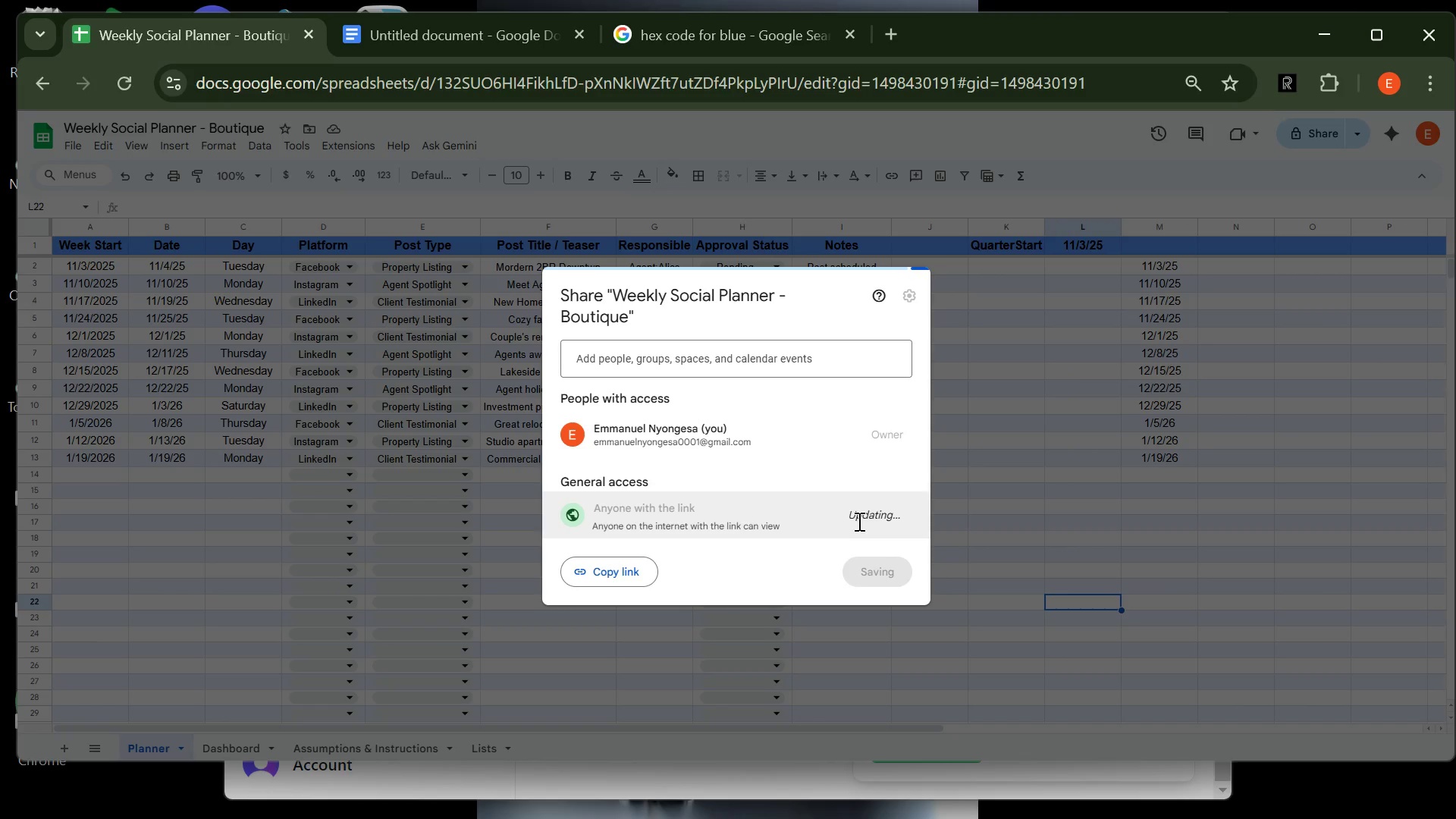 
mouse_move([878, 517])
 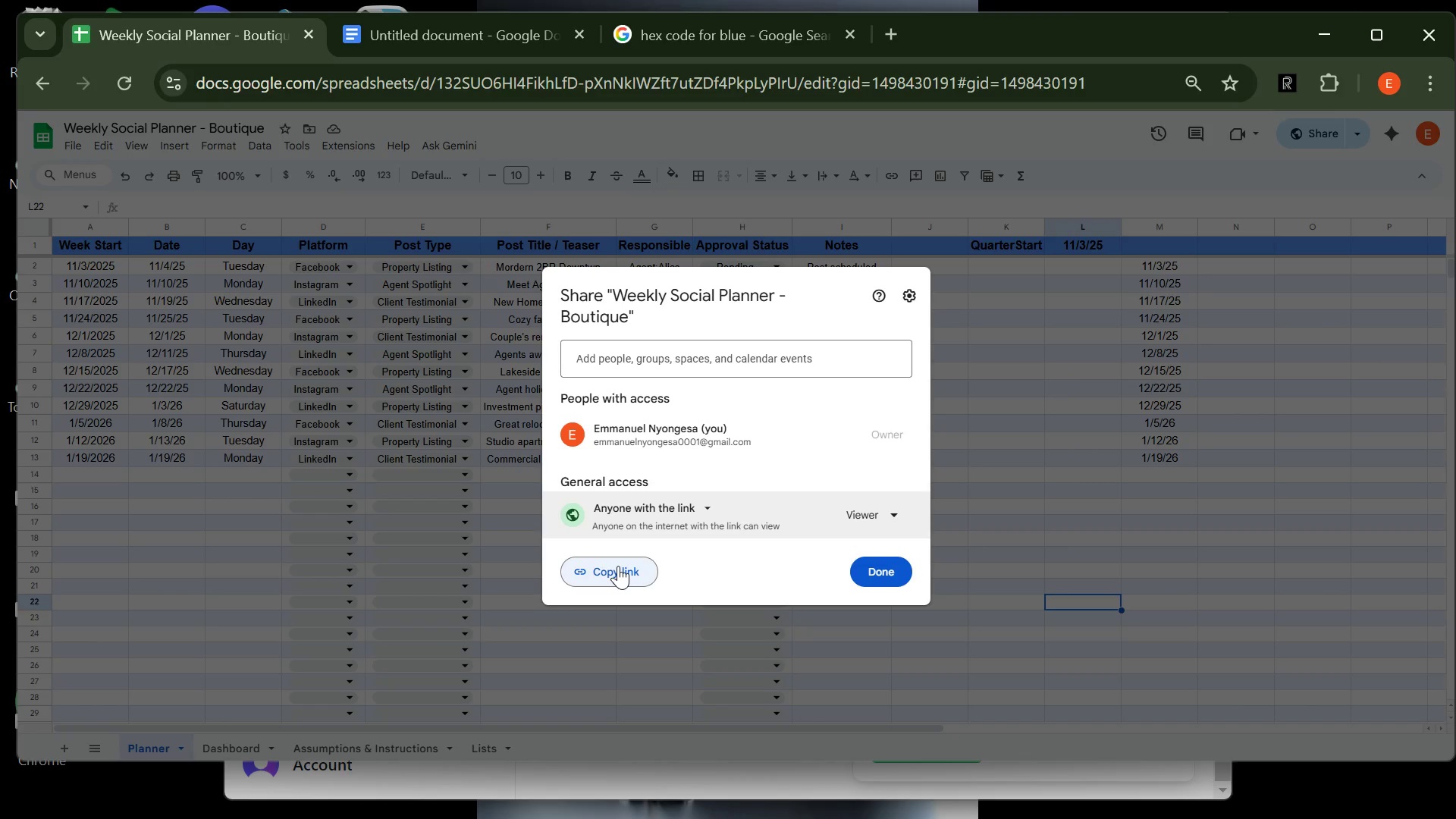 
left_click([618, 566])
 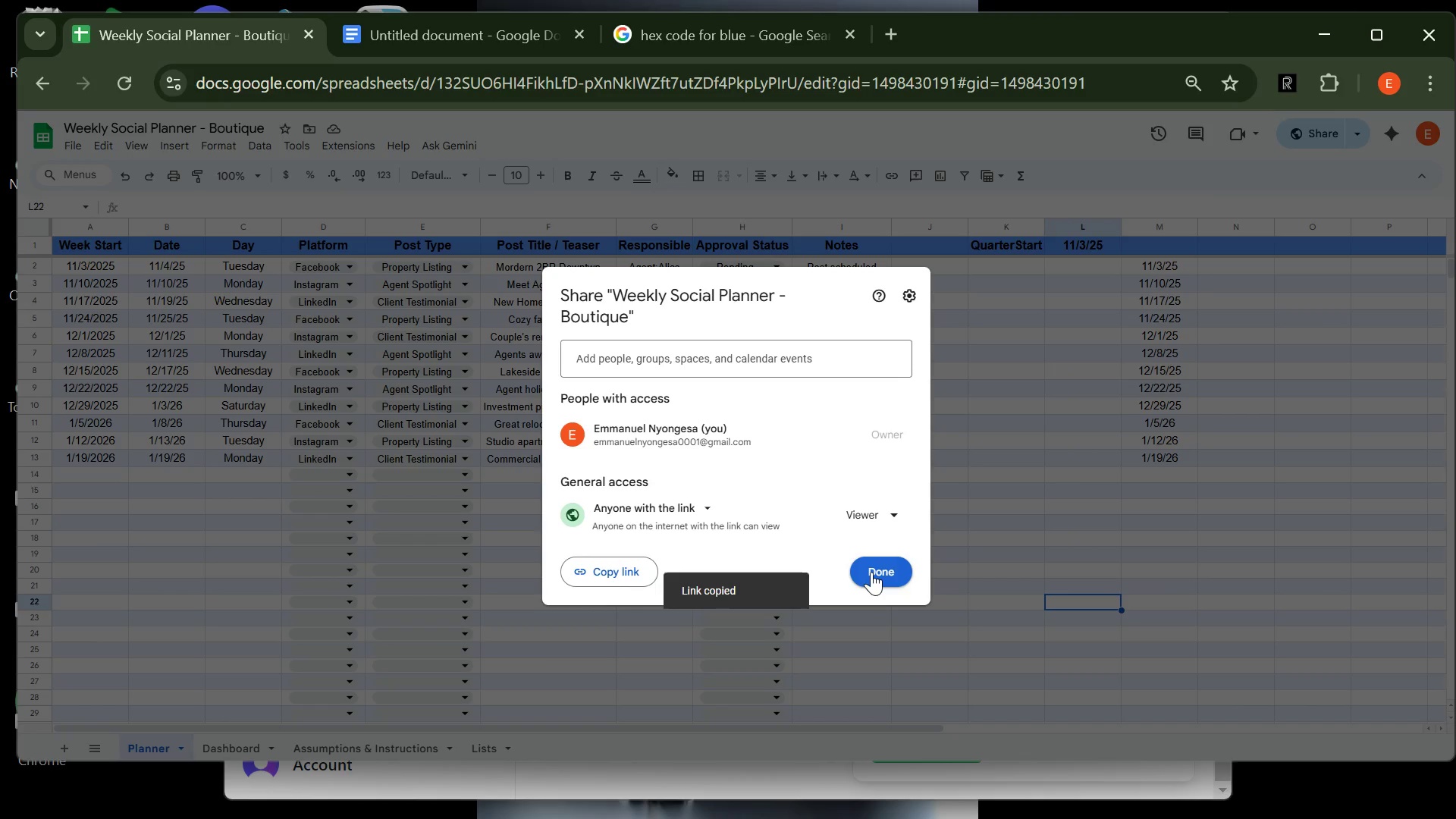 
left_click([871, 572])
 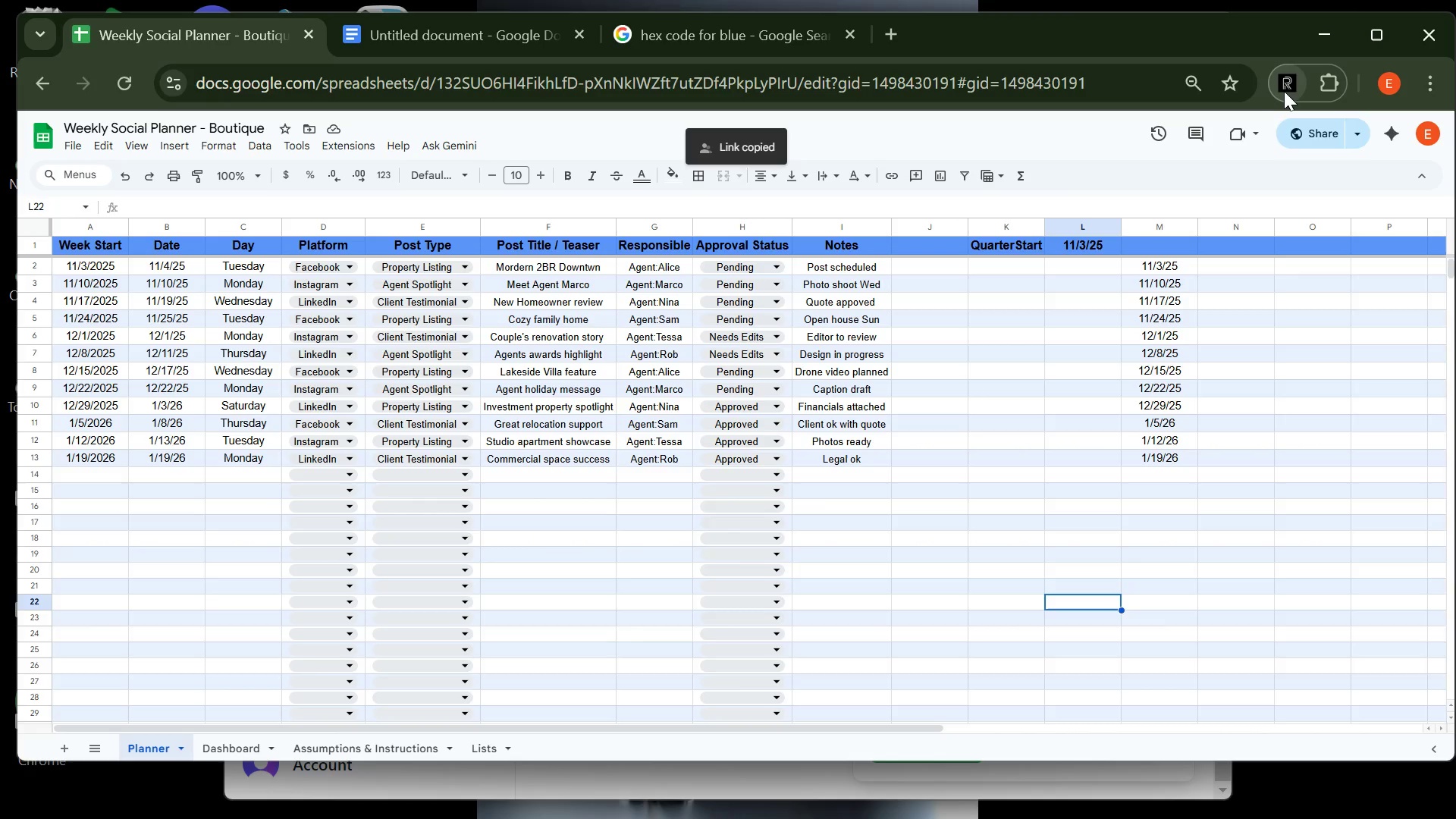 